 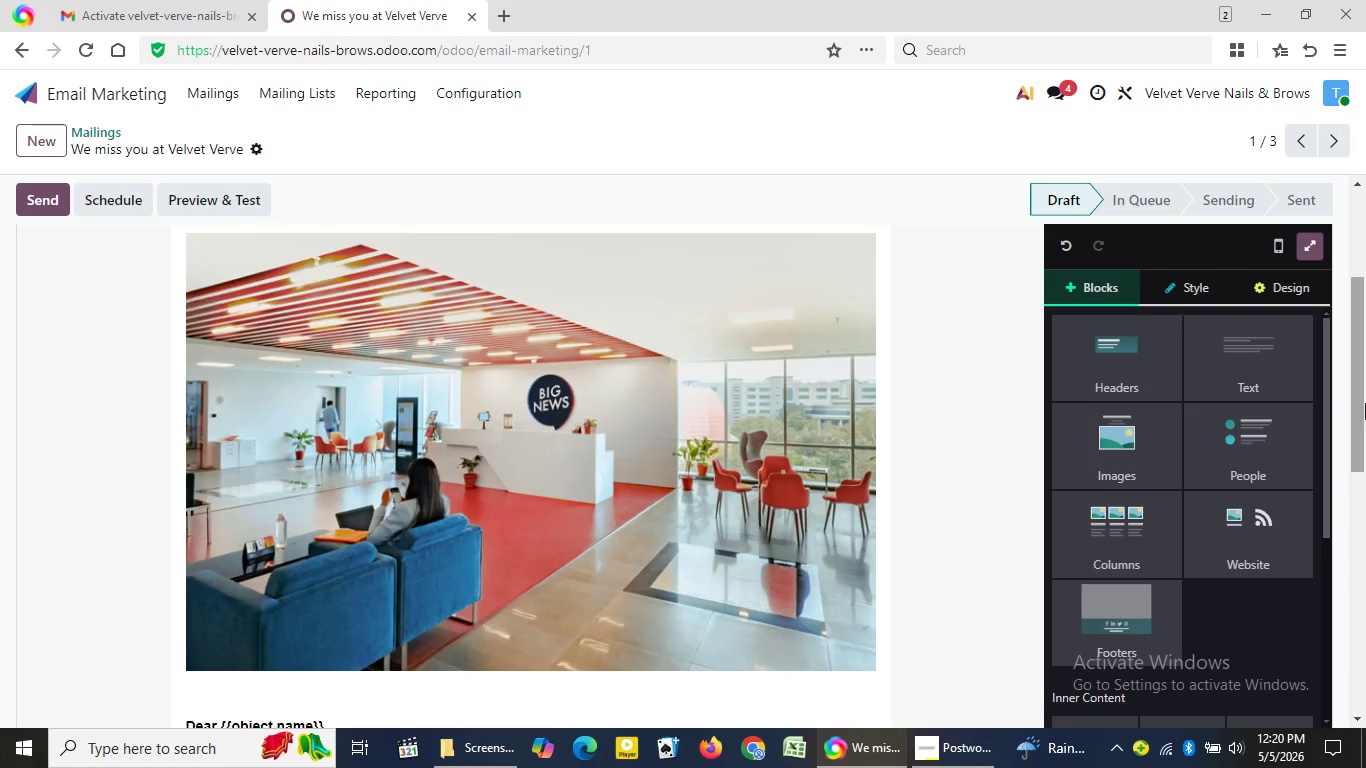 
double_click([570, 423])
 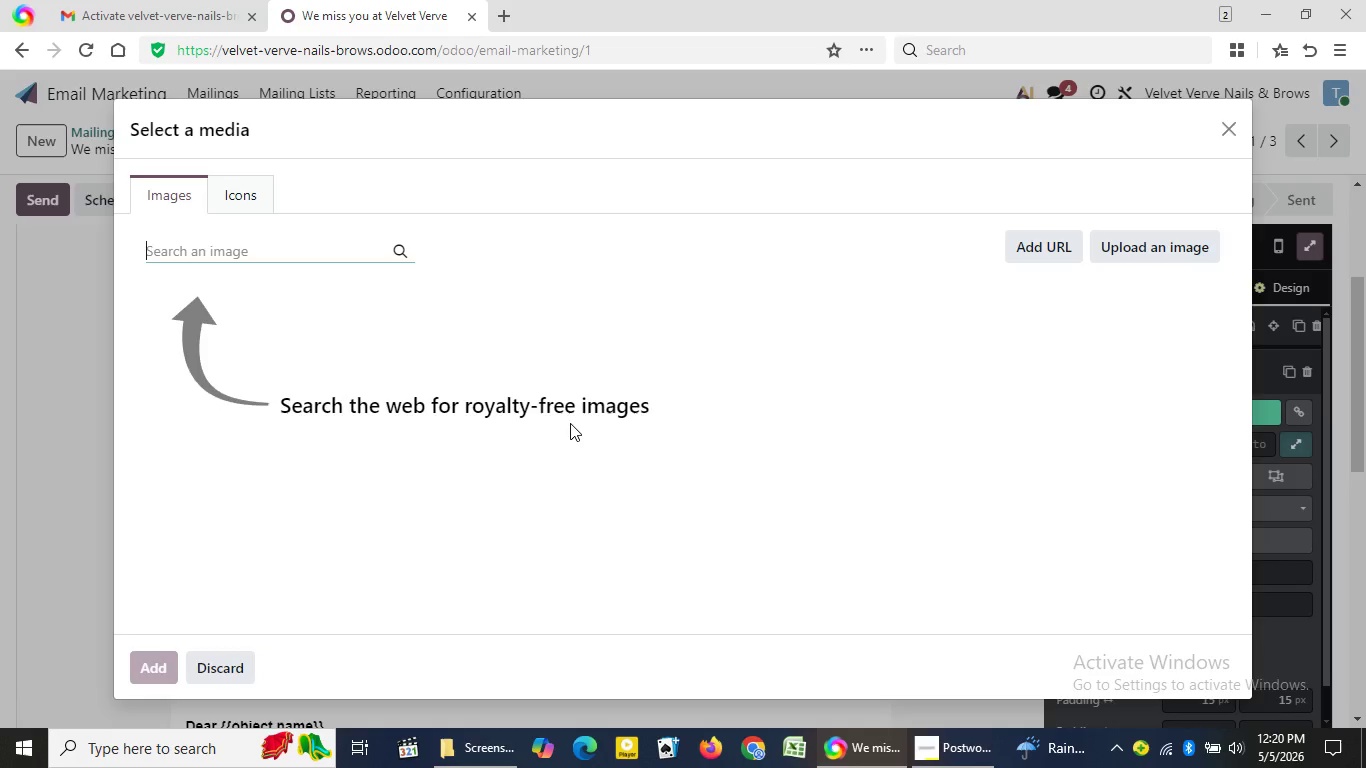 
wait(11.83)
 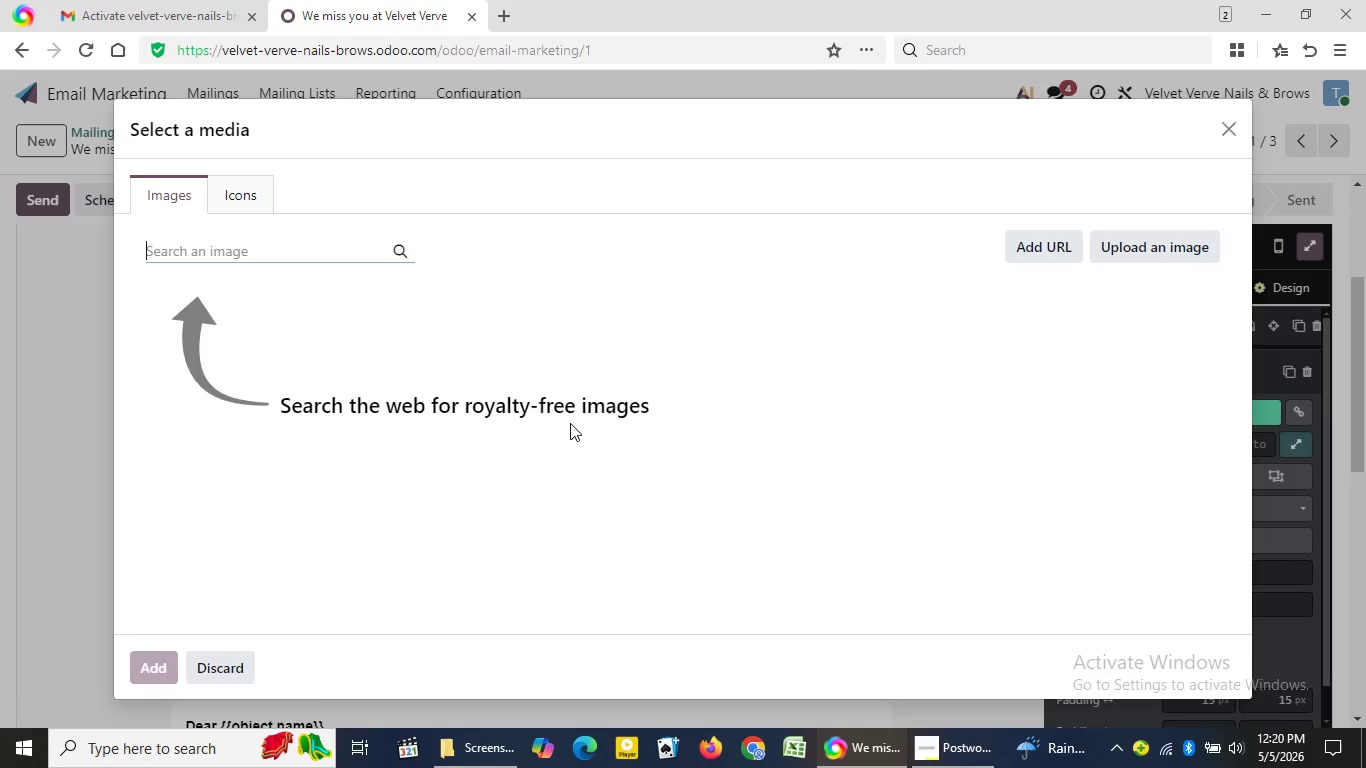 
type(BE)
key(Backspace)
key(Backspace)
type(beauty spa minimal aesth)
 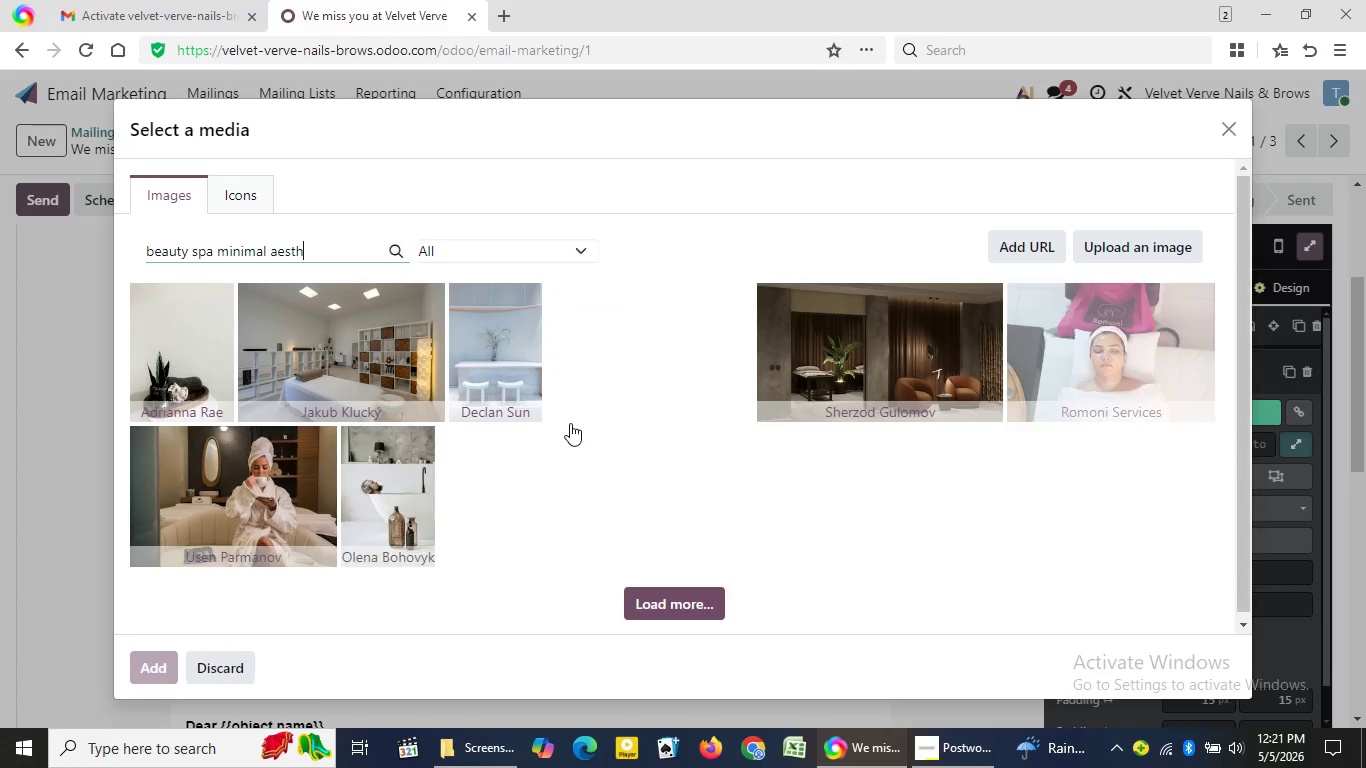 
type(etic)